 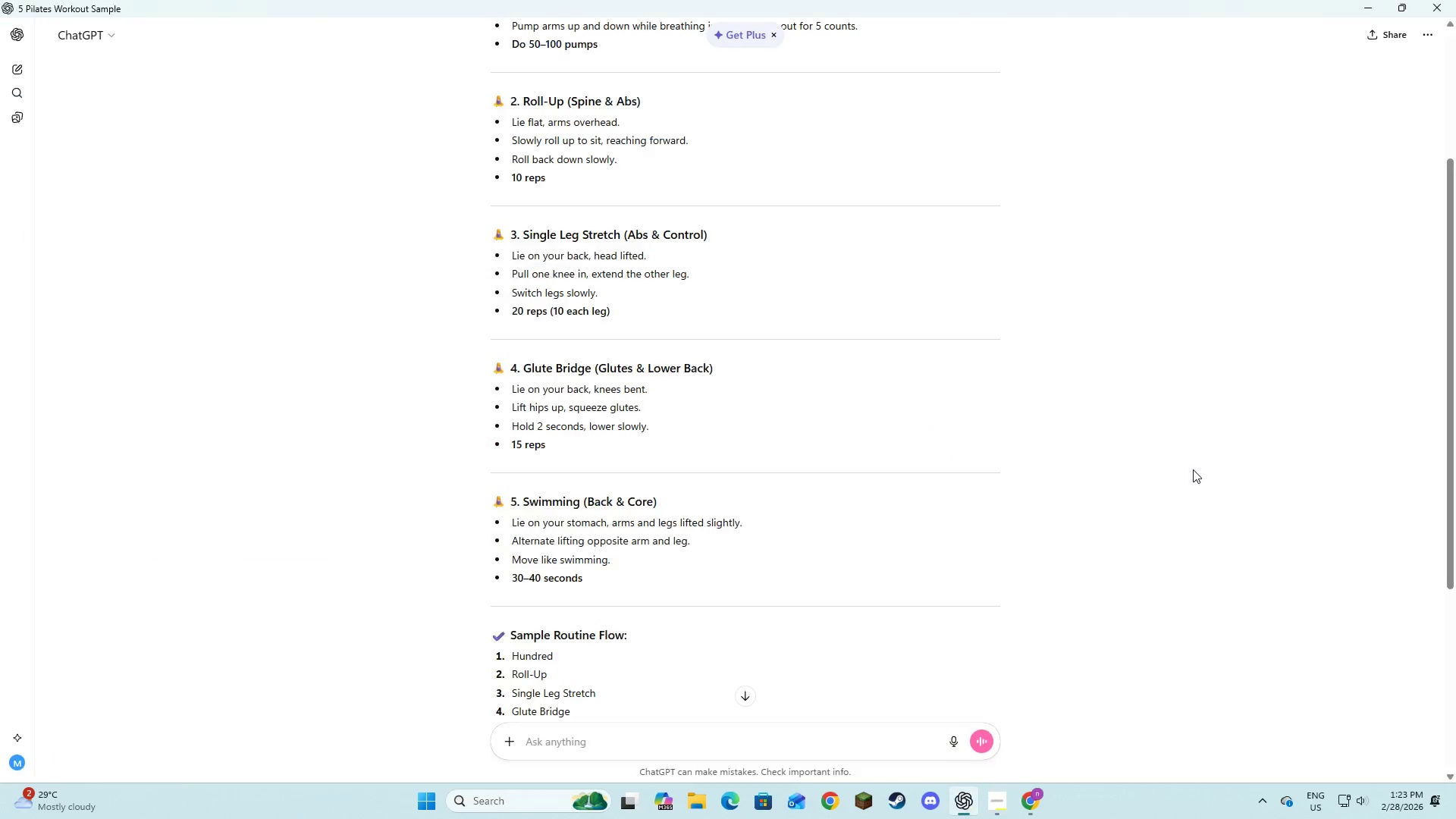 
key(Alt+Tab)
 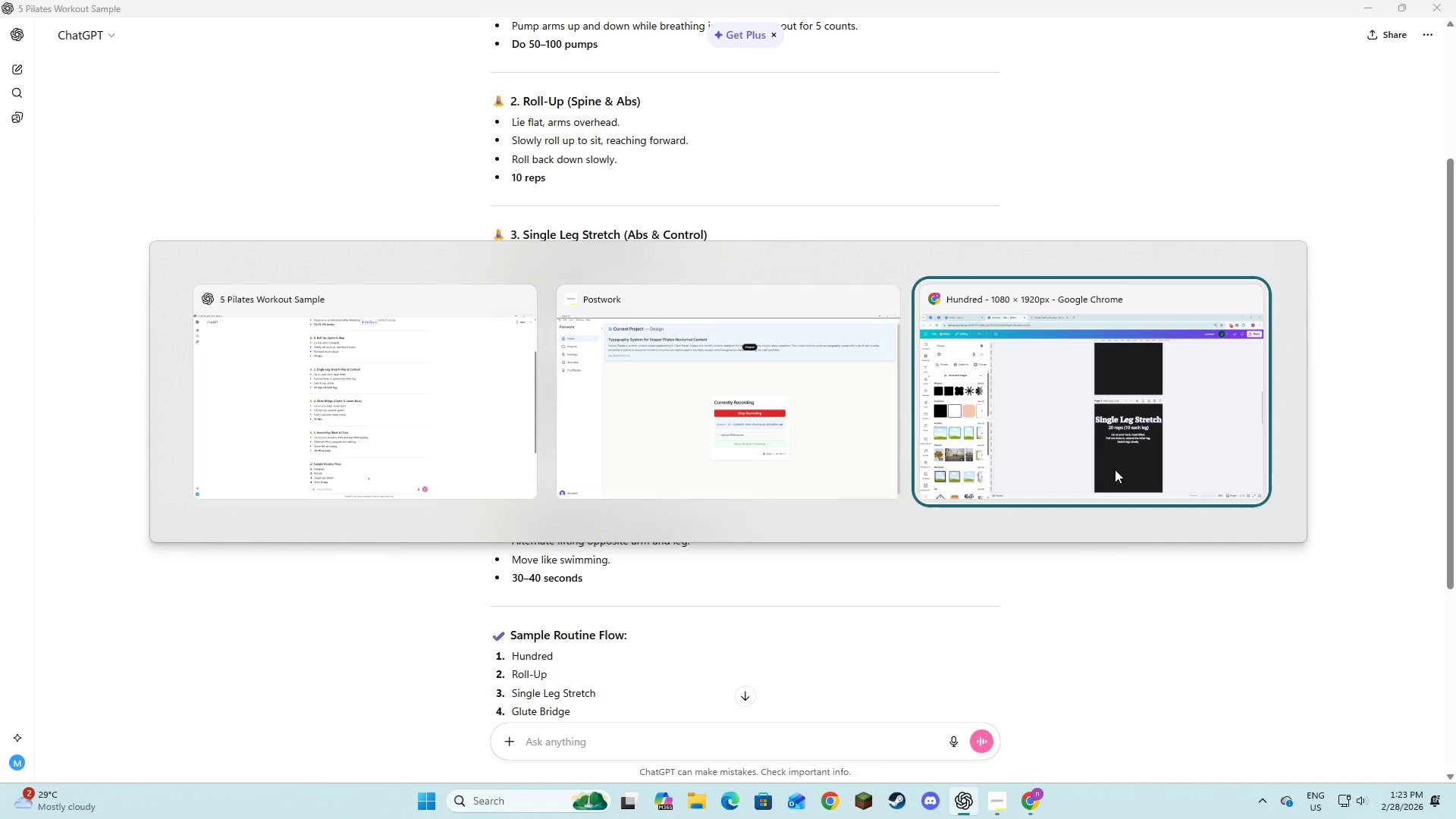 
key(Alt+Tab)
 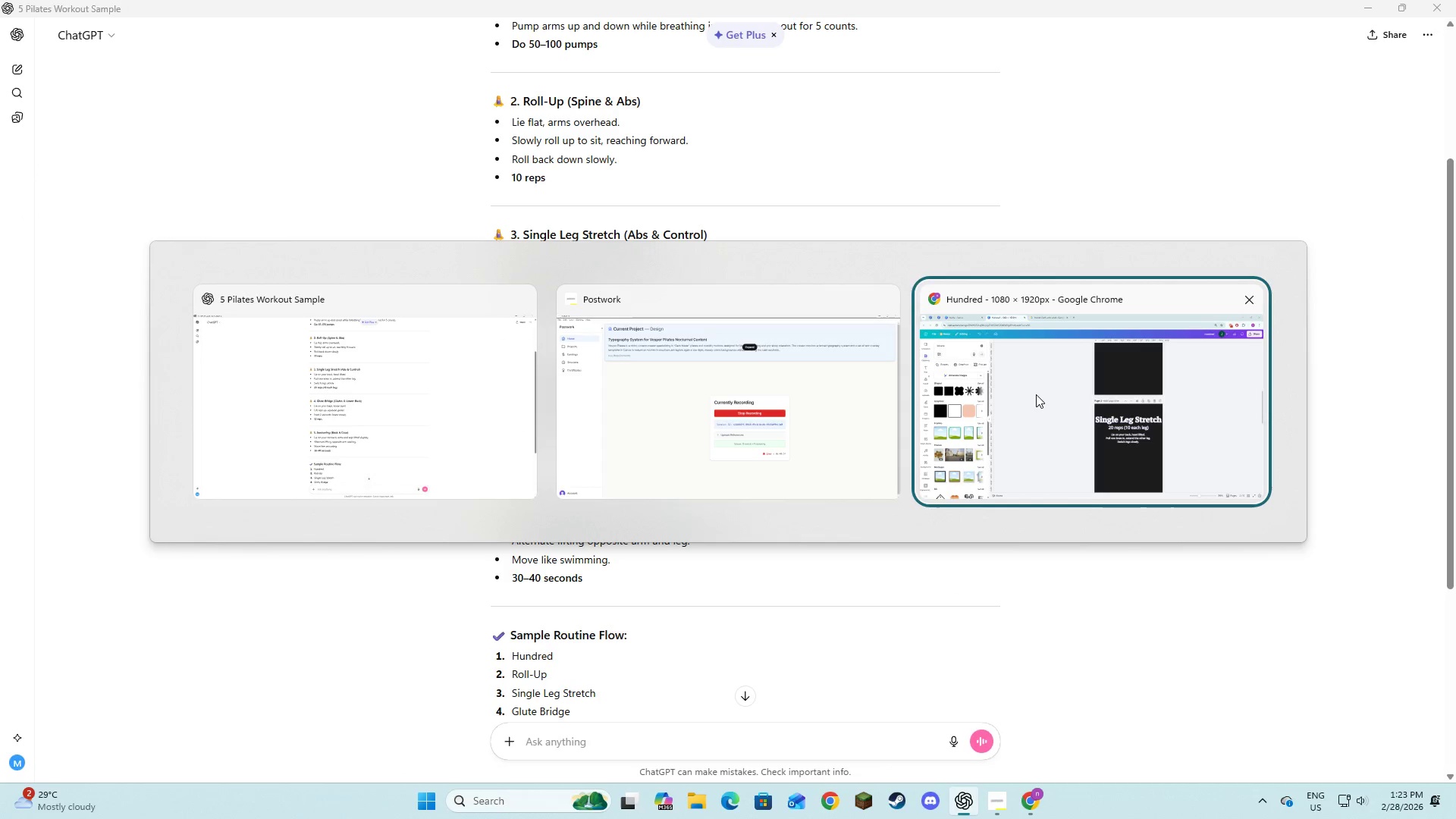 
left_click([1036, 394])
 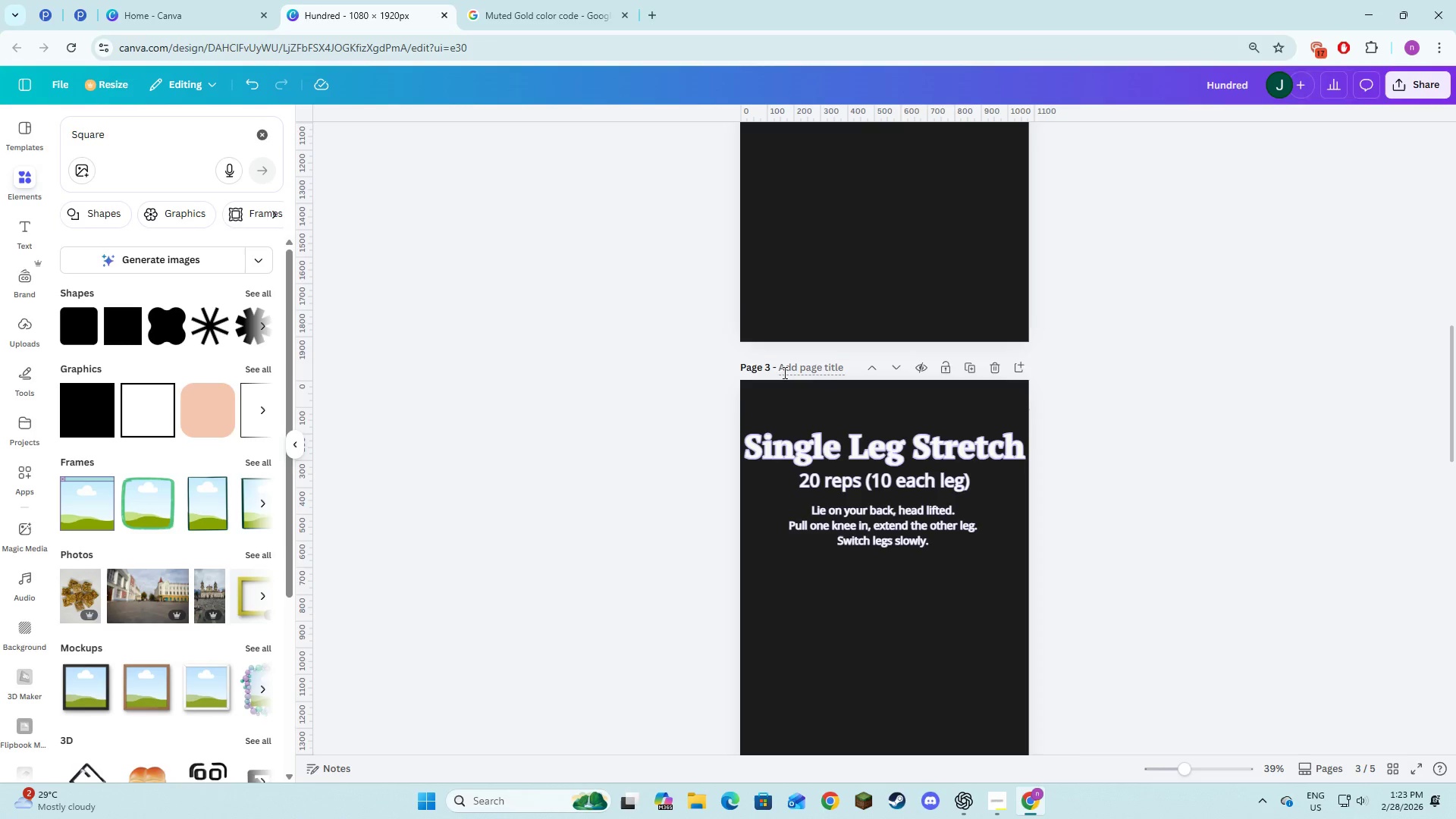 
key(Alt+Tab)